 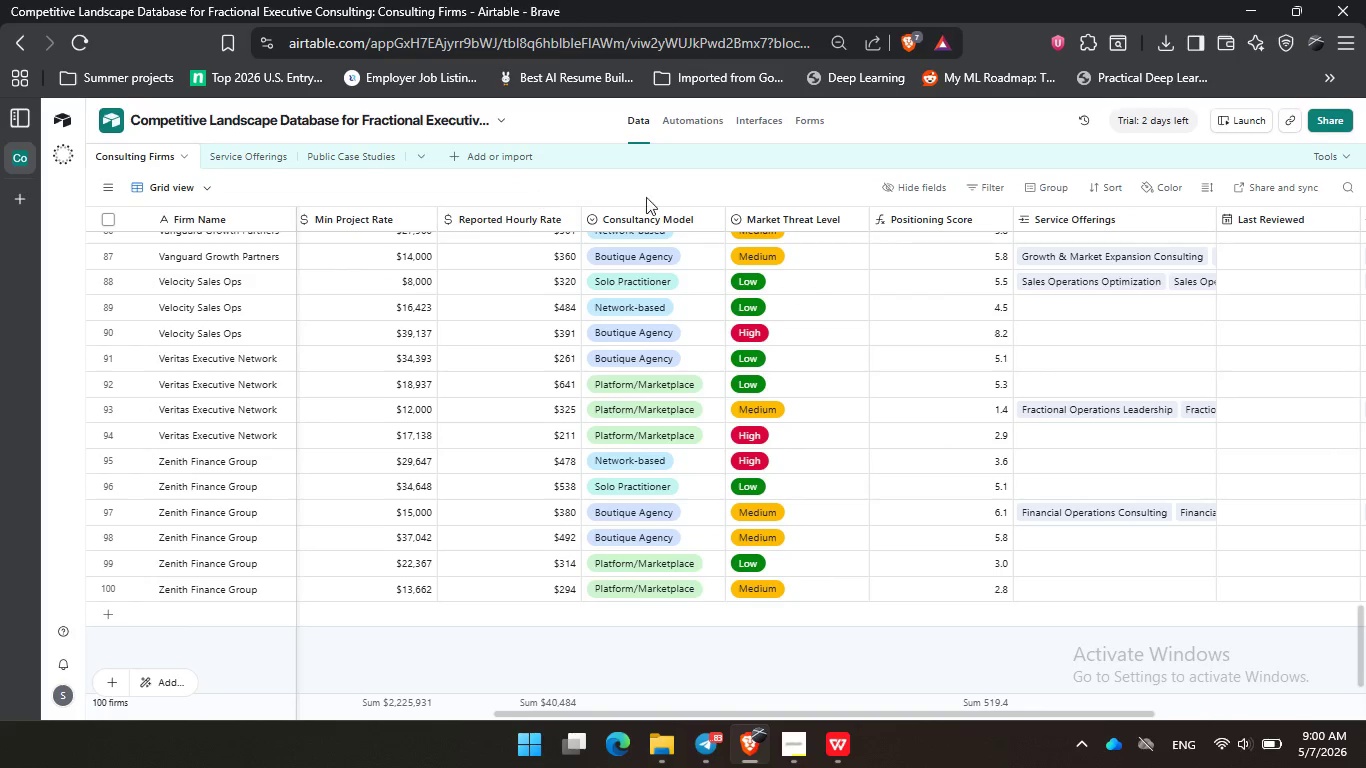 
left_click([1340, 118])
 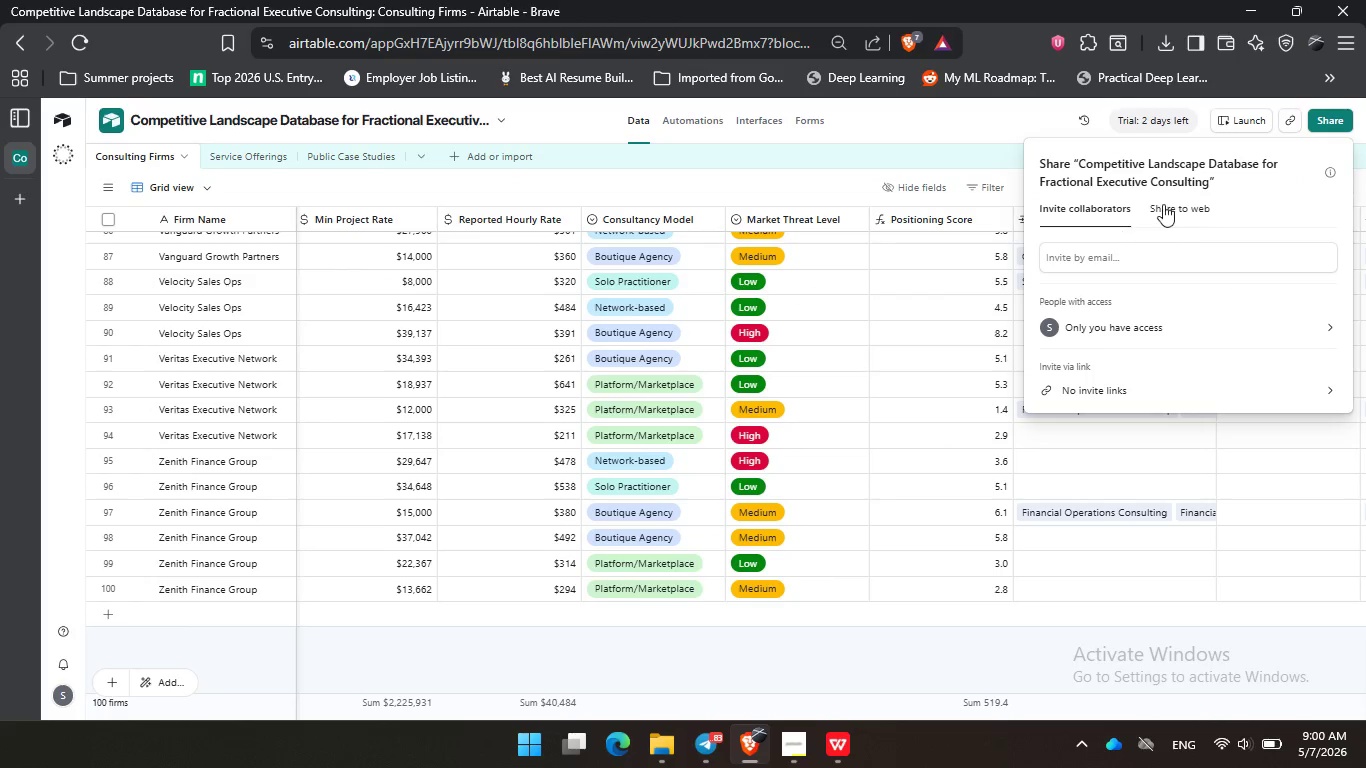 
left_click([1165, 202])
 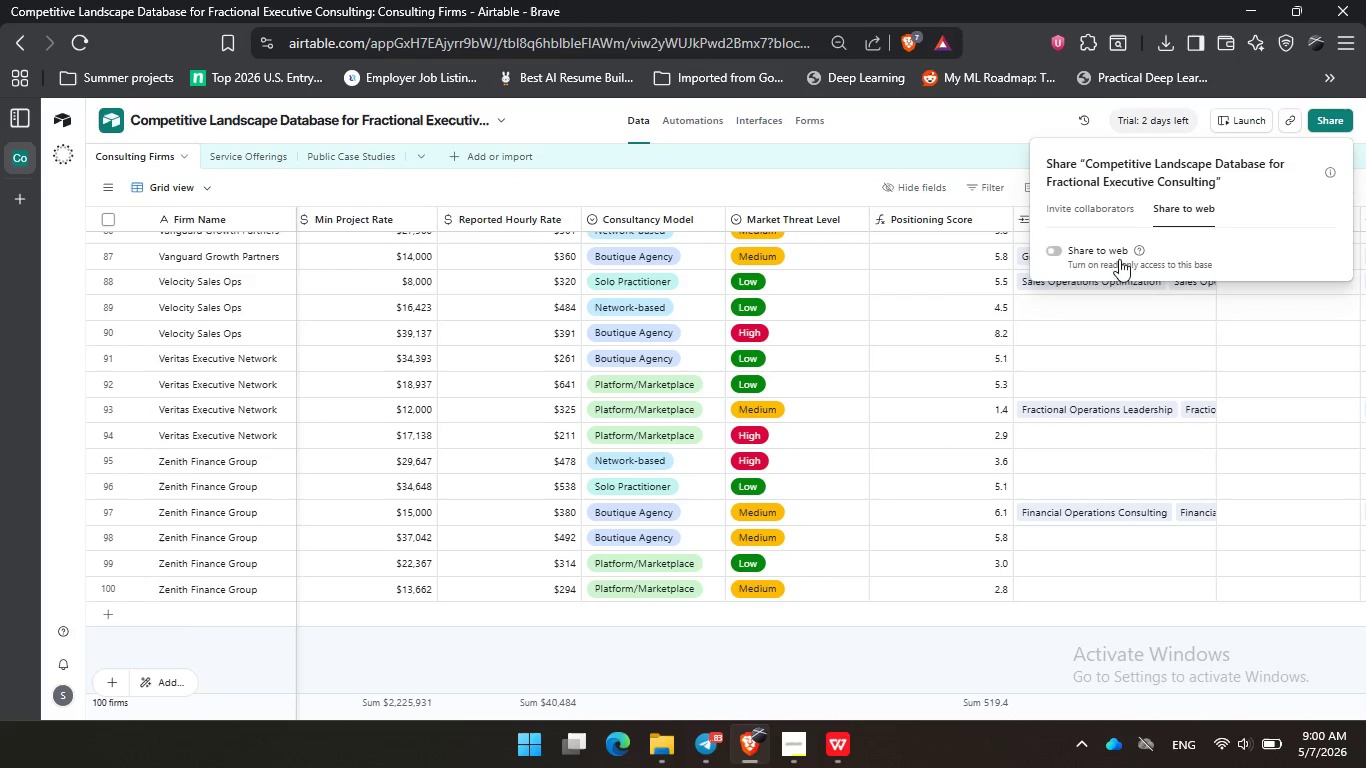 
left_click([1093, 256])
 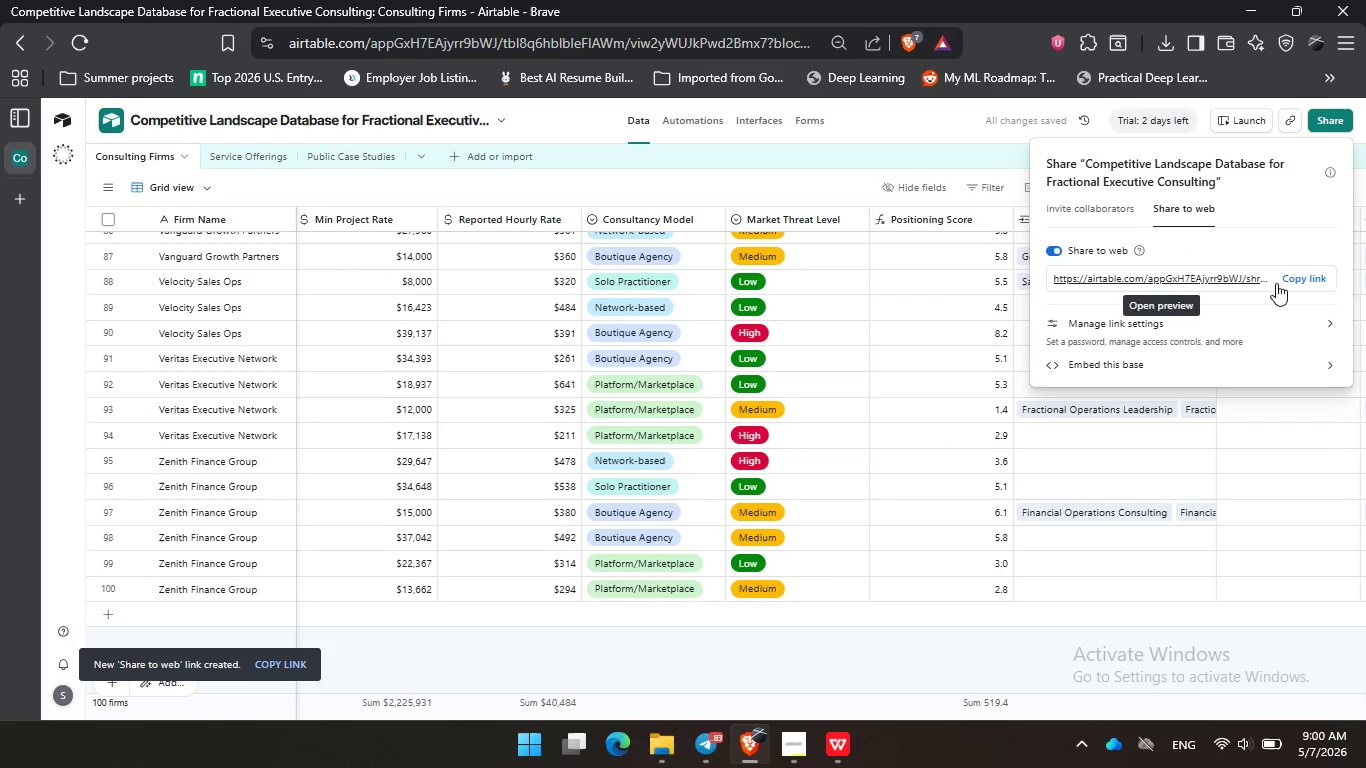 
left_click([1300, 281])
 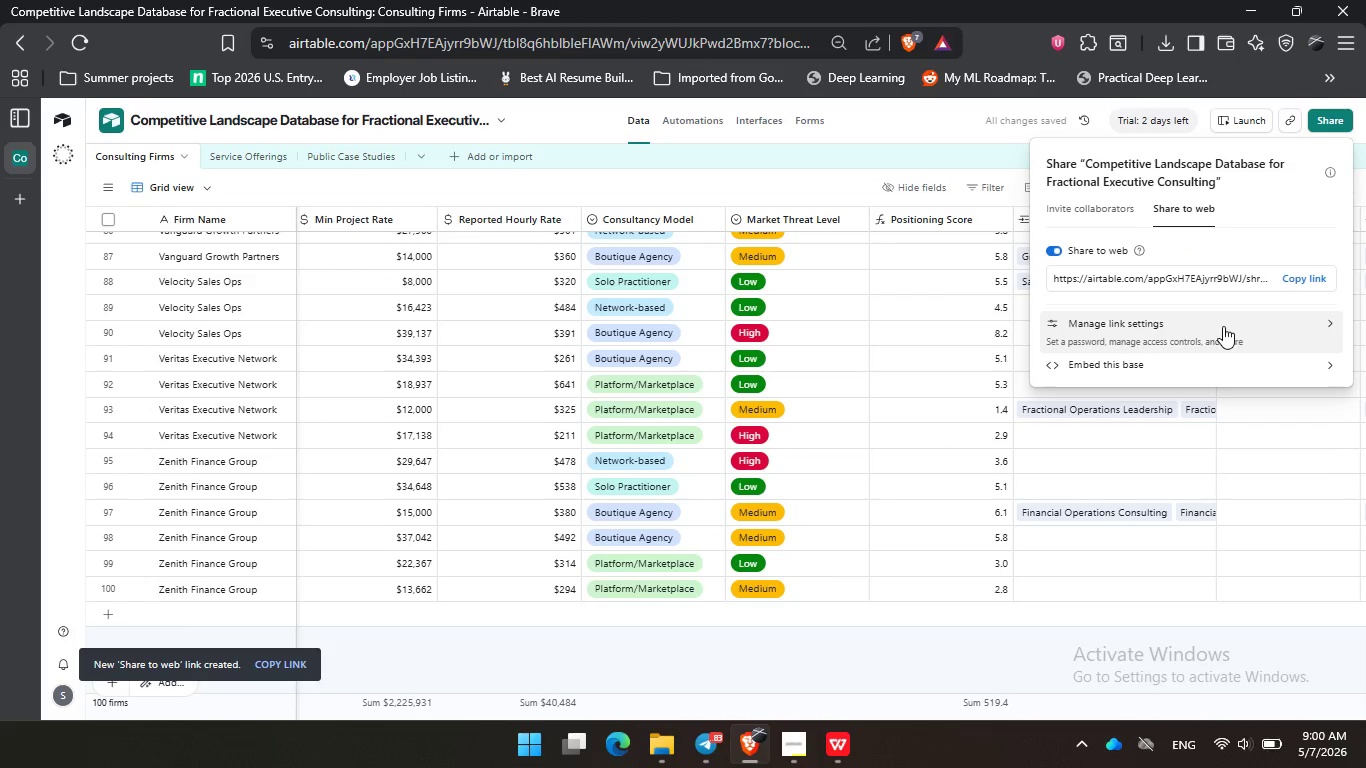 
left_click([1223, 326])
 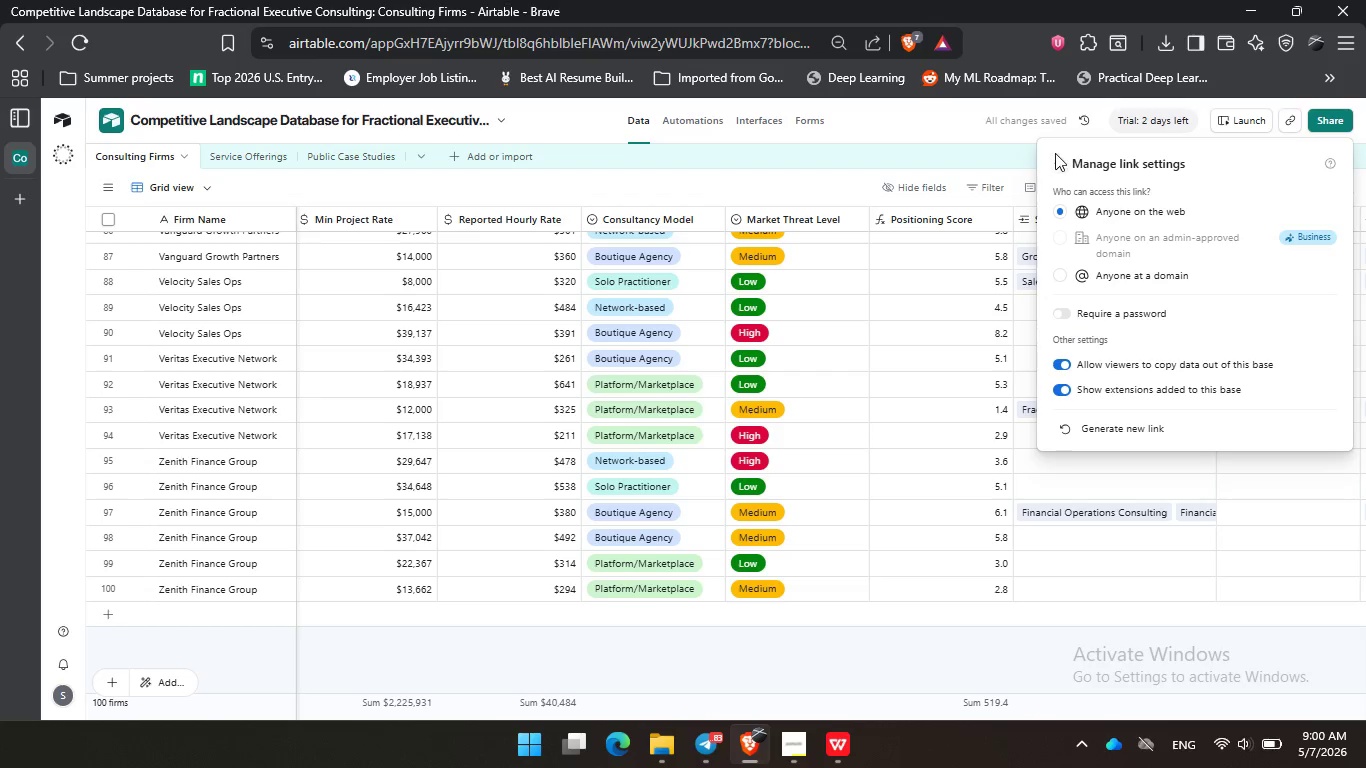 
double_click([1058, 164])
 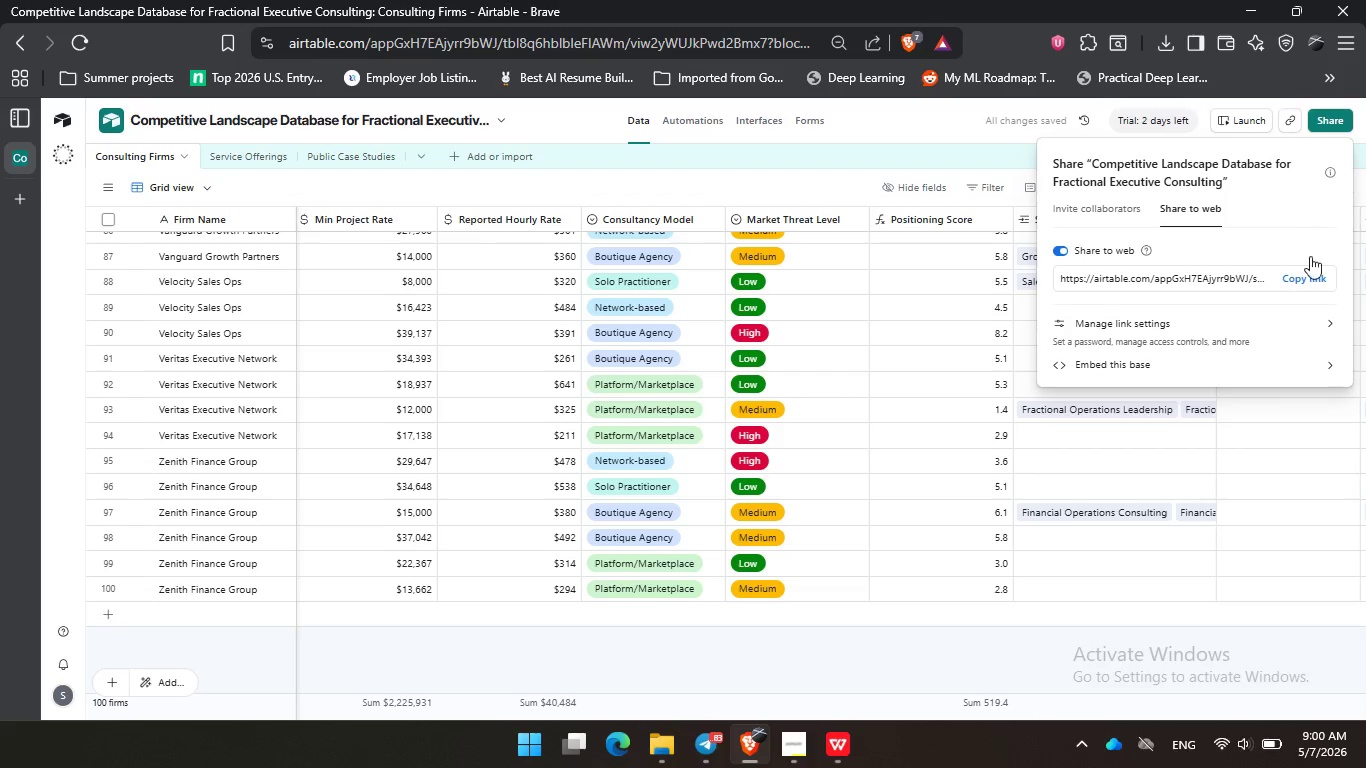 
left_click([1304, 271])
 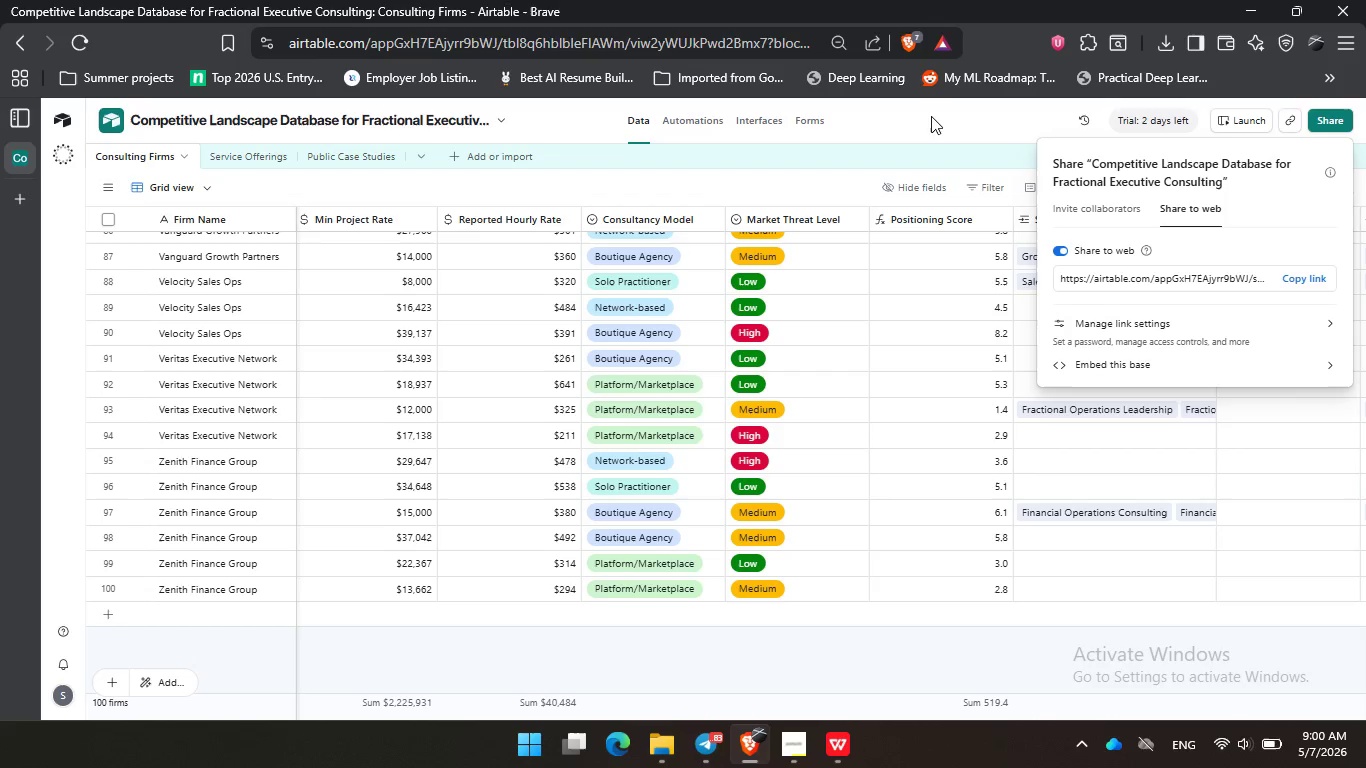 
left_click([931, 115])
 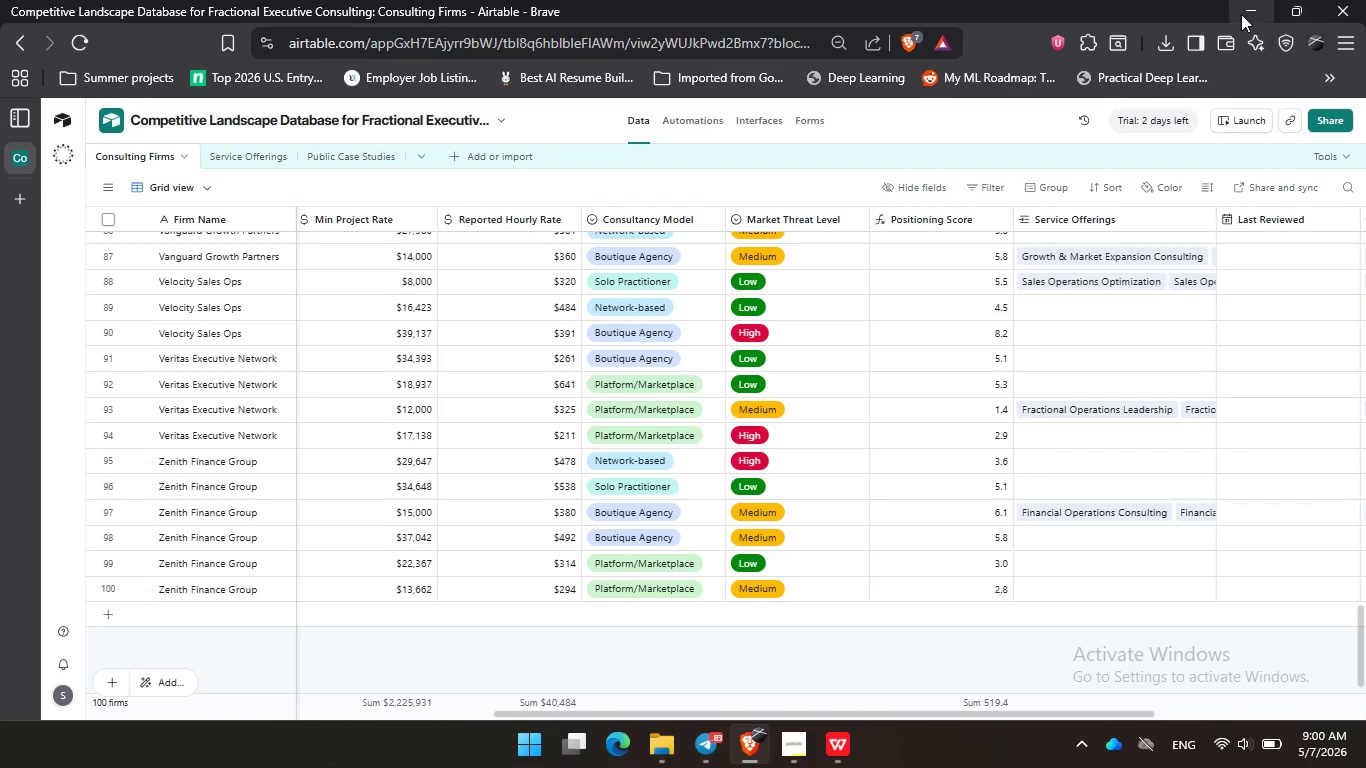 
left_click([1241, 14])
 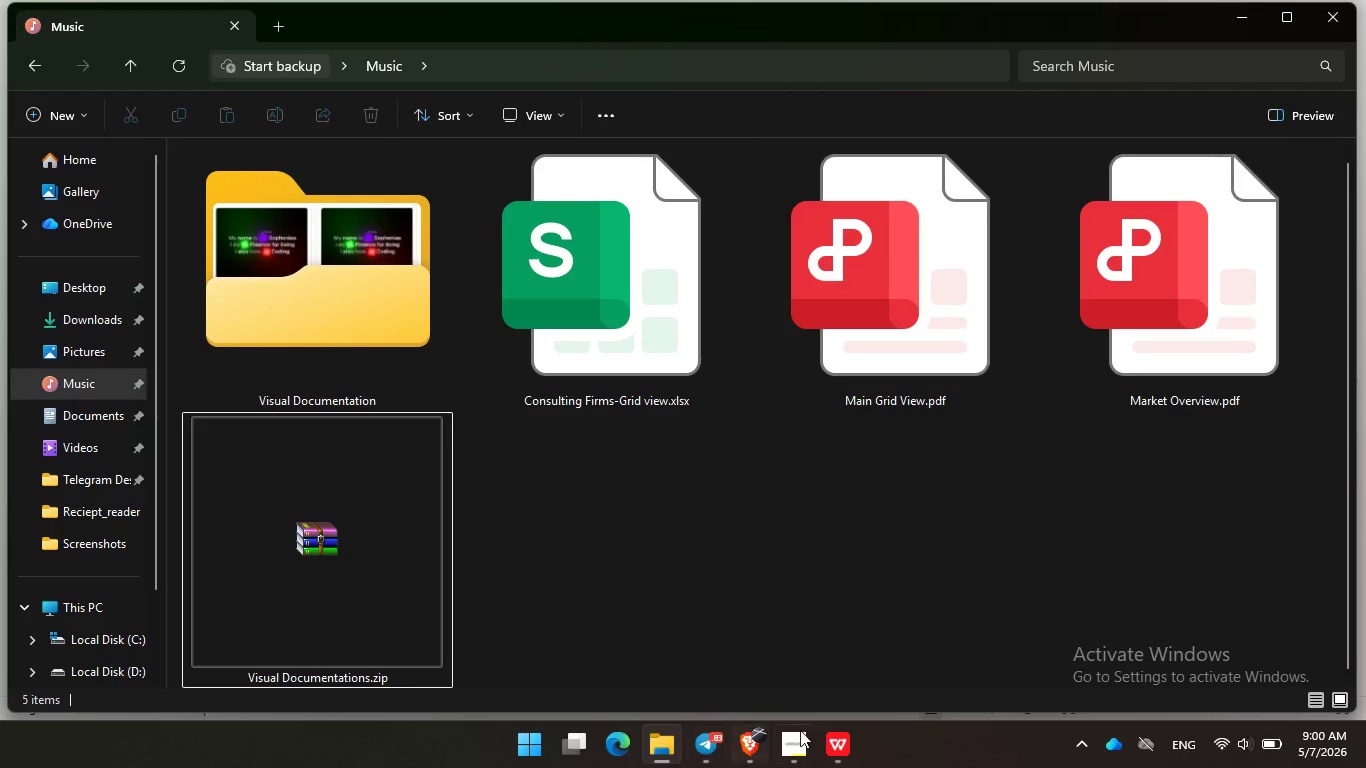 
left_click([809, 746])